 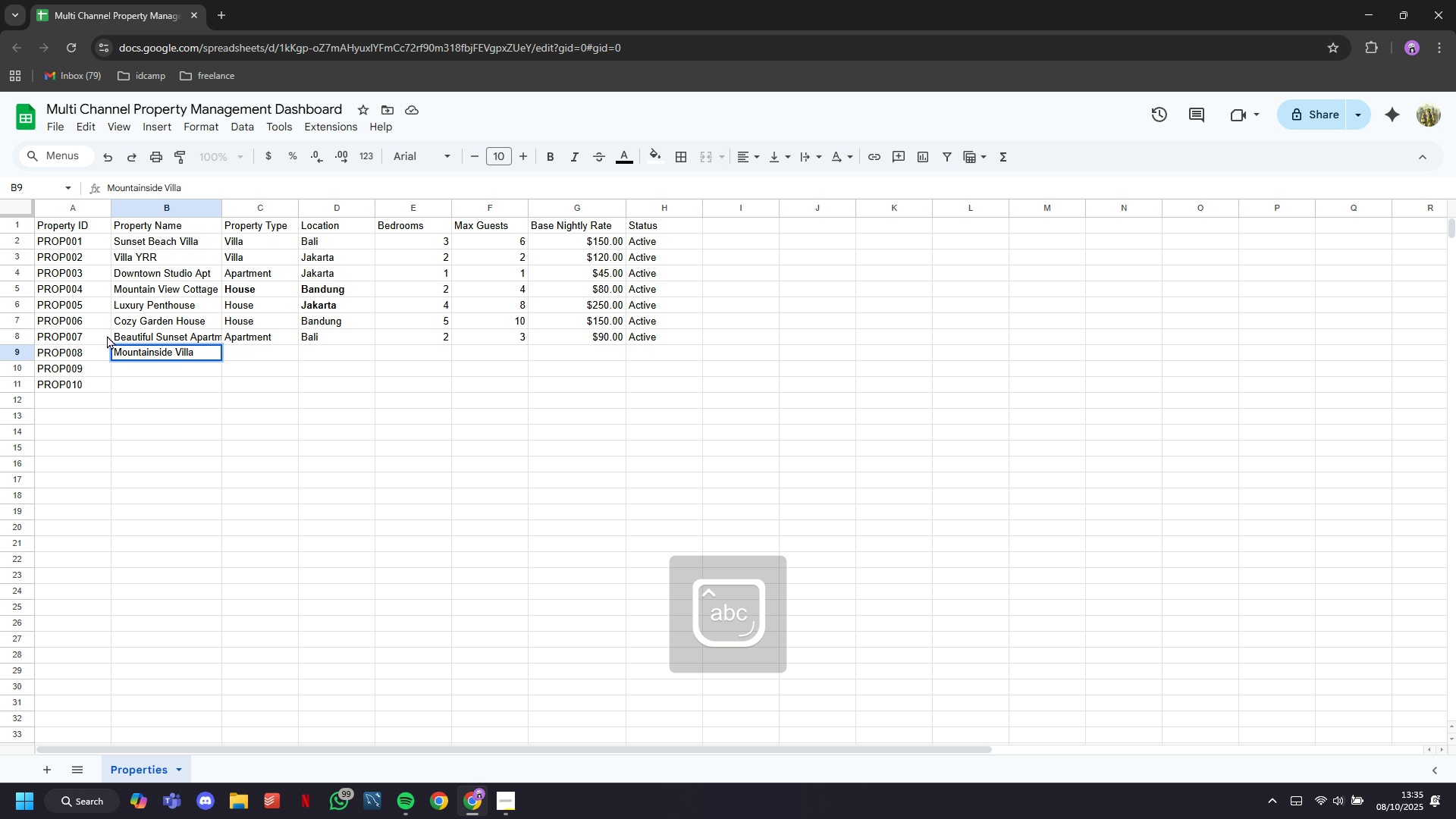 
key(ArrowRight)
 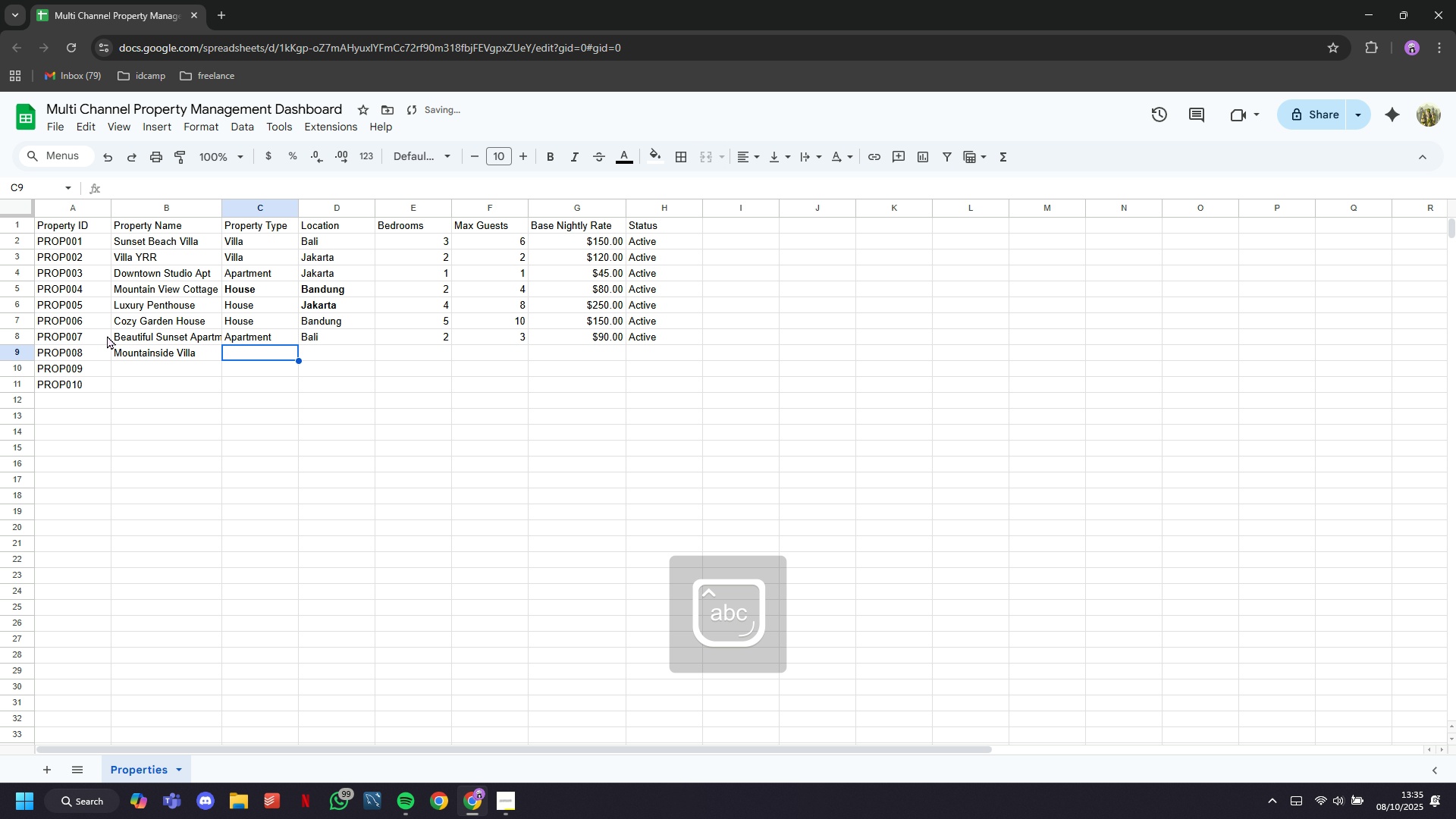 
key(Tab)
type(Villa)
 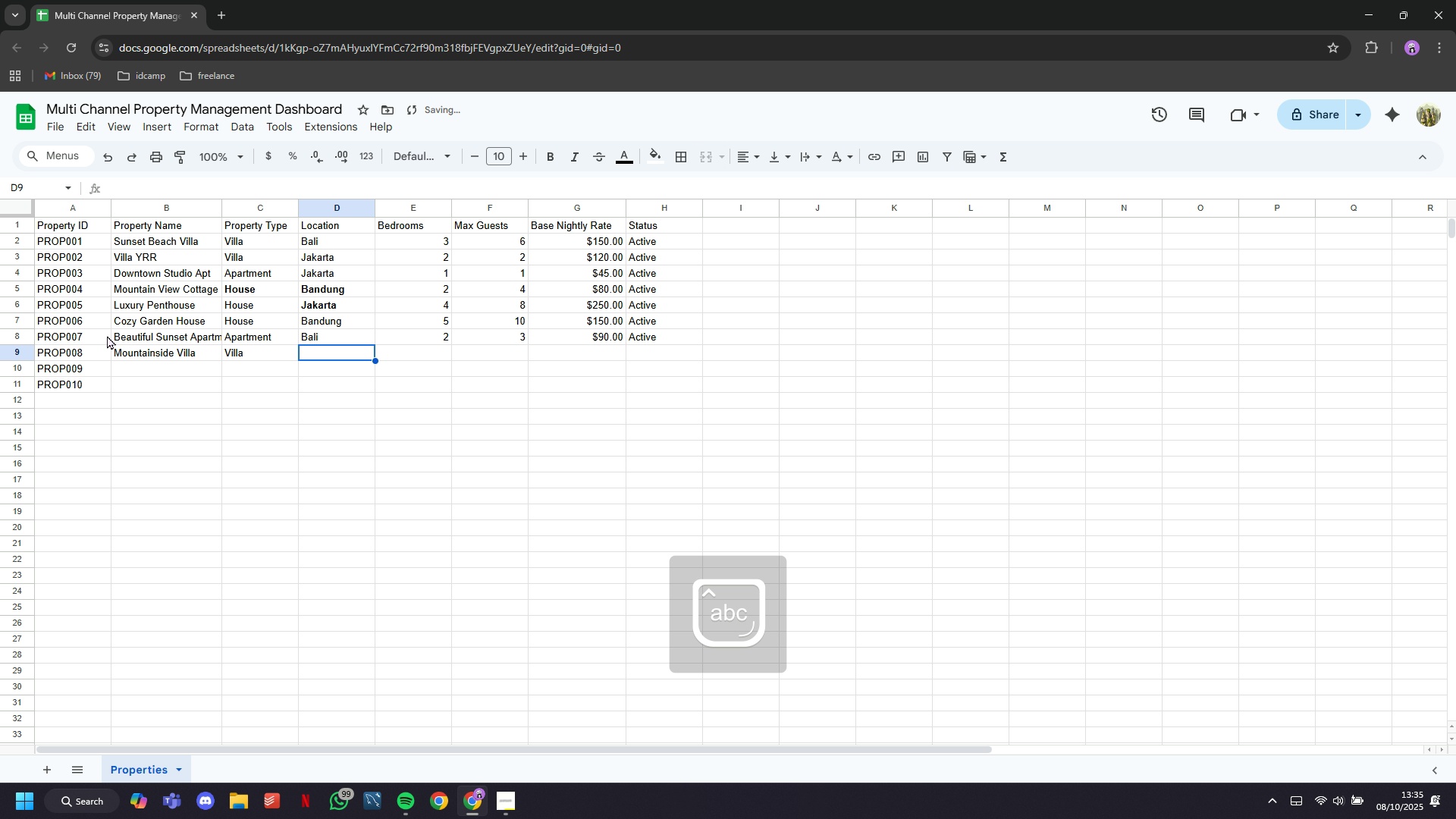 
key(ArrowRight)
 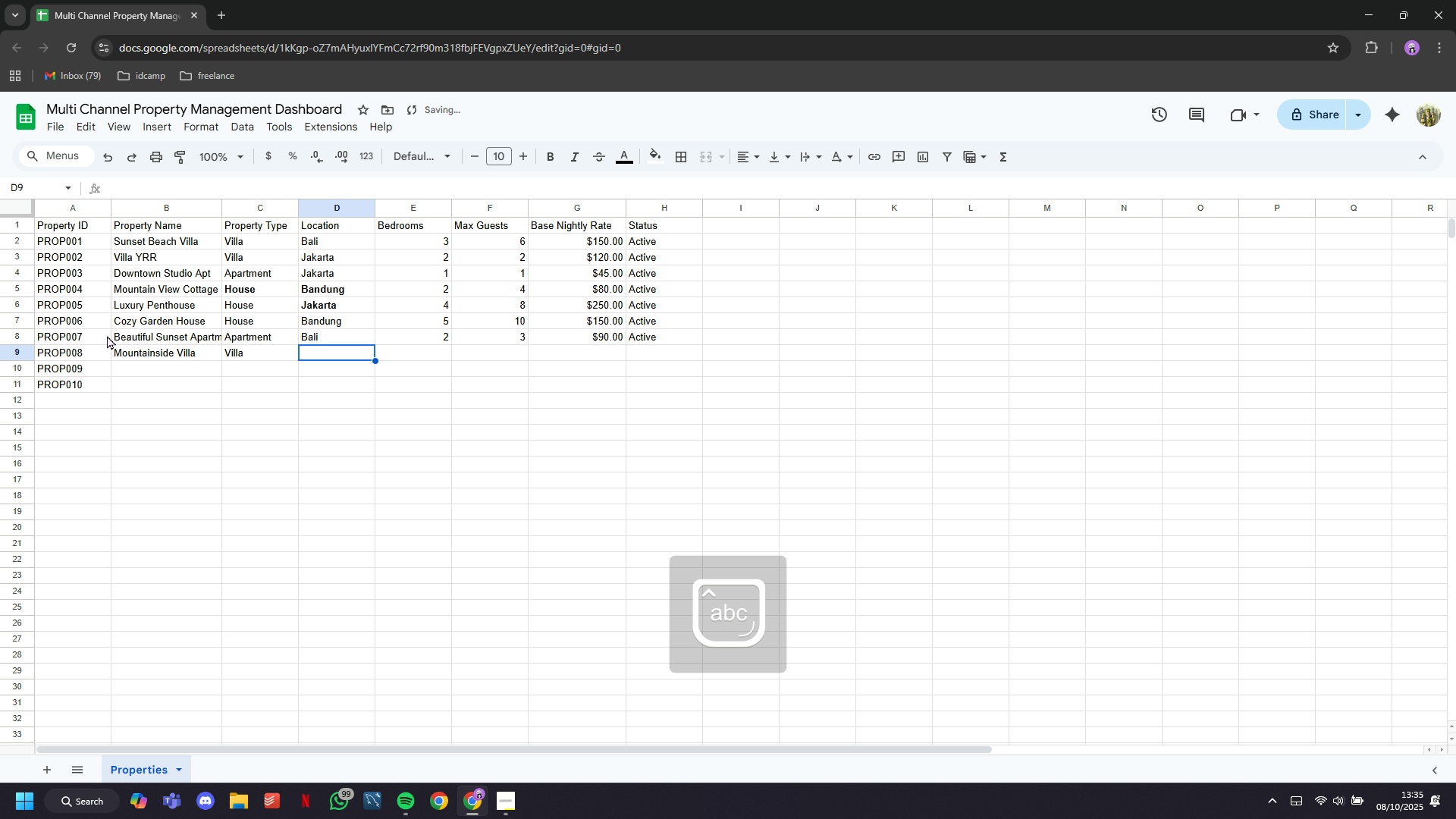 
type(Jakarta)
 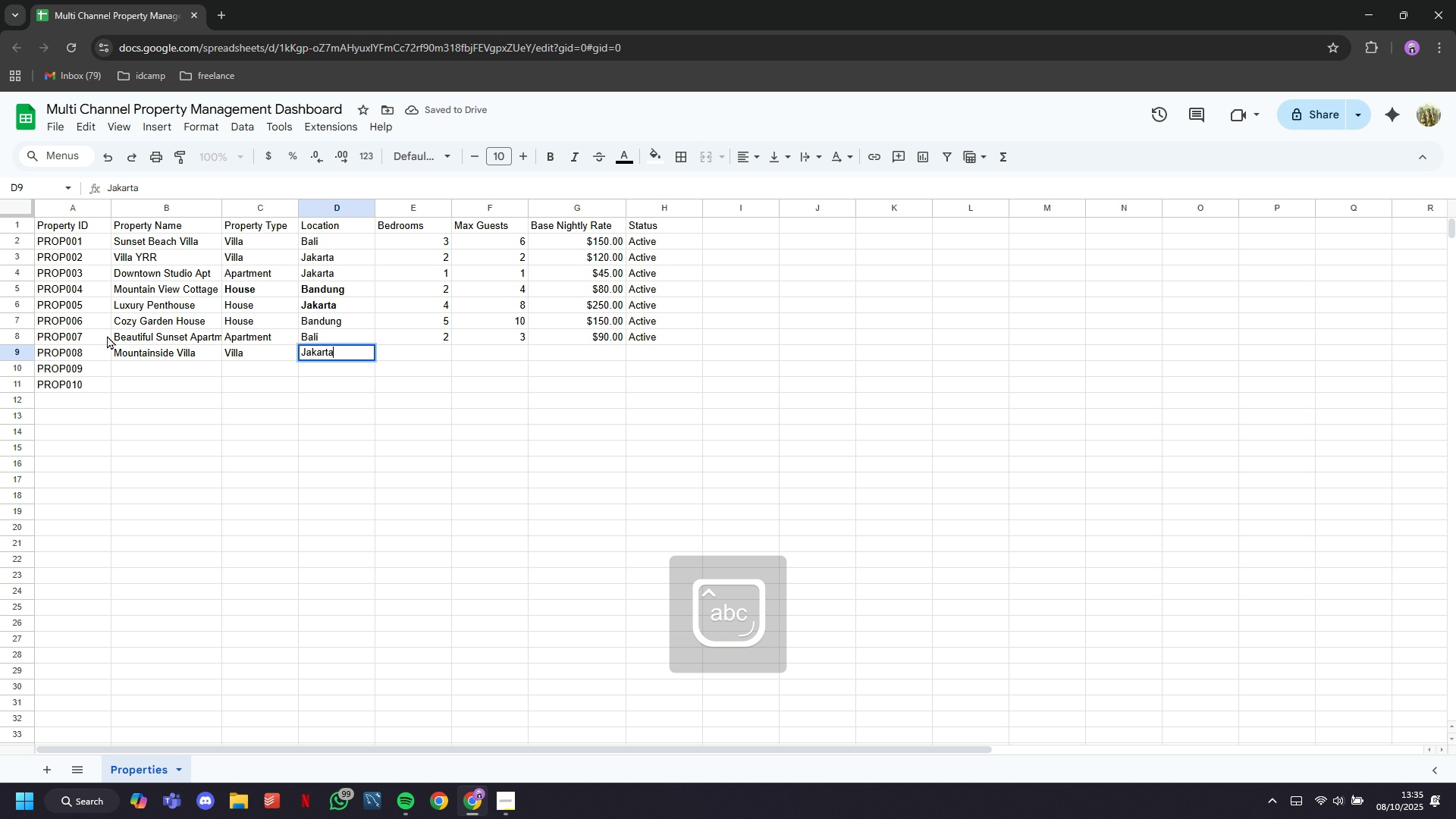 
key(ArrowRight)